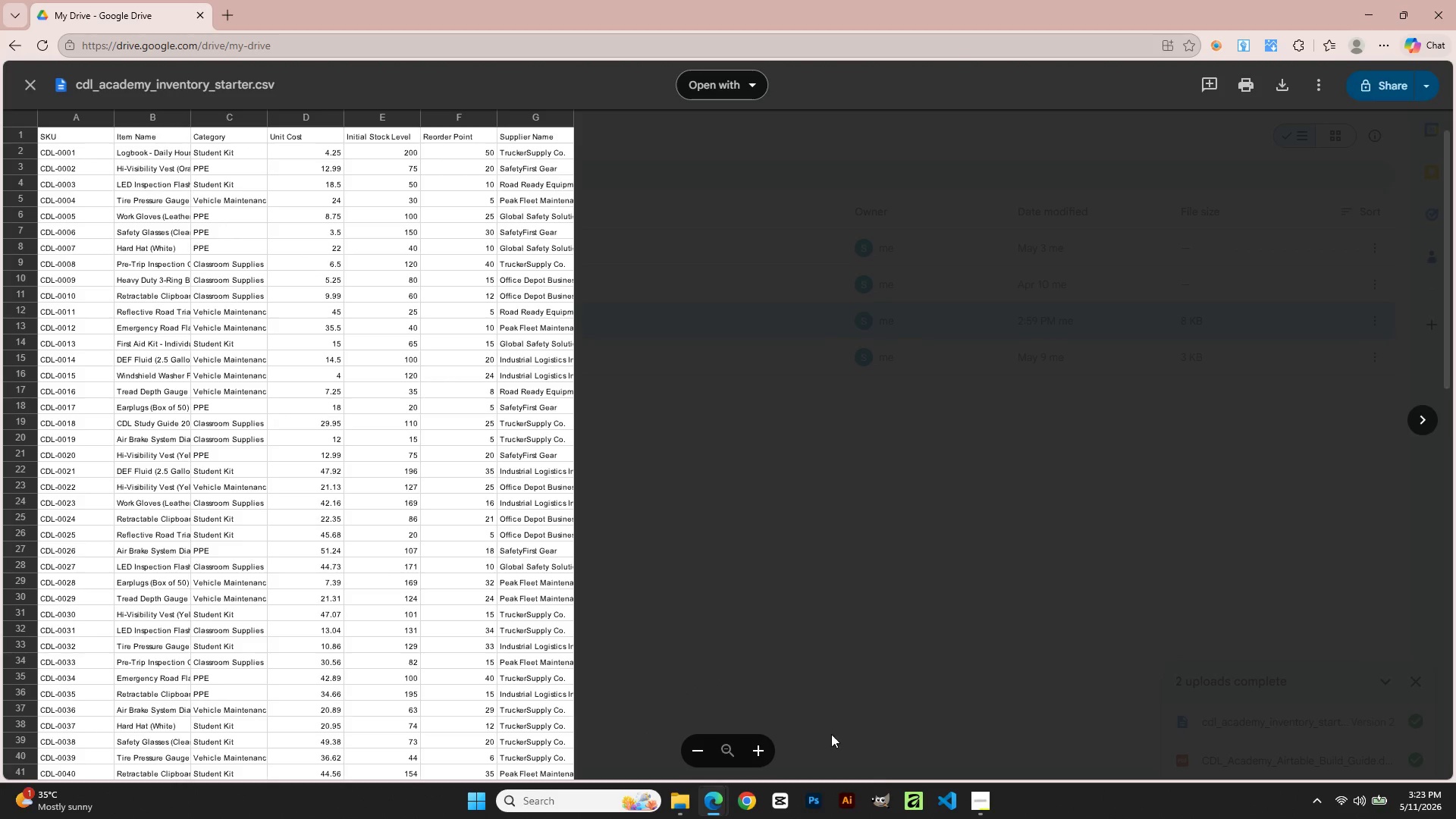 
wait(6.3)
 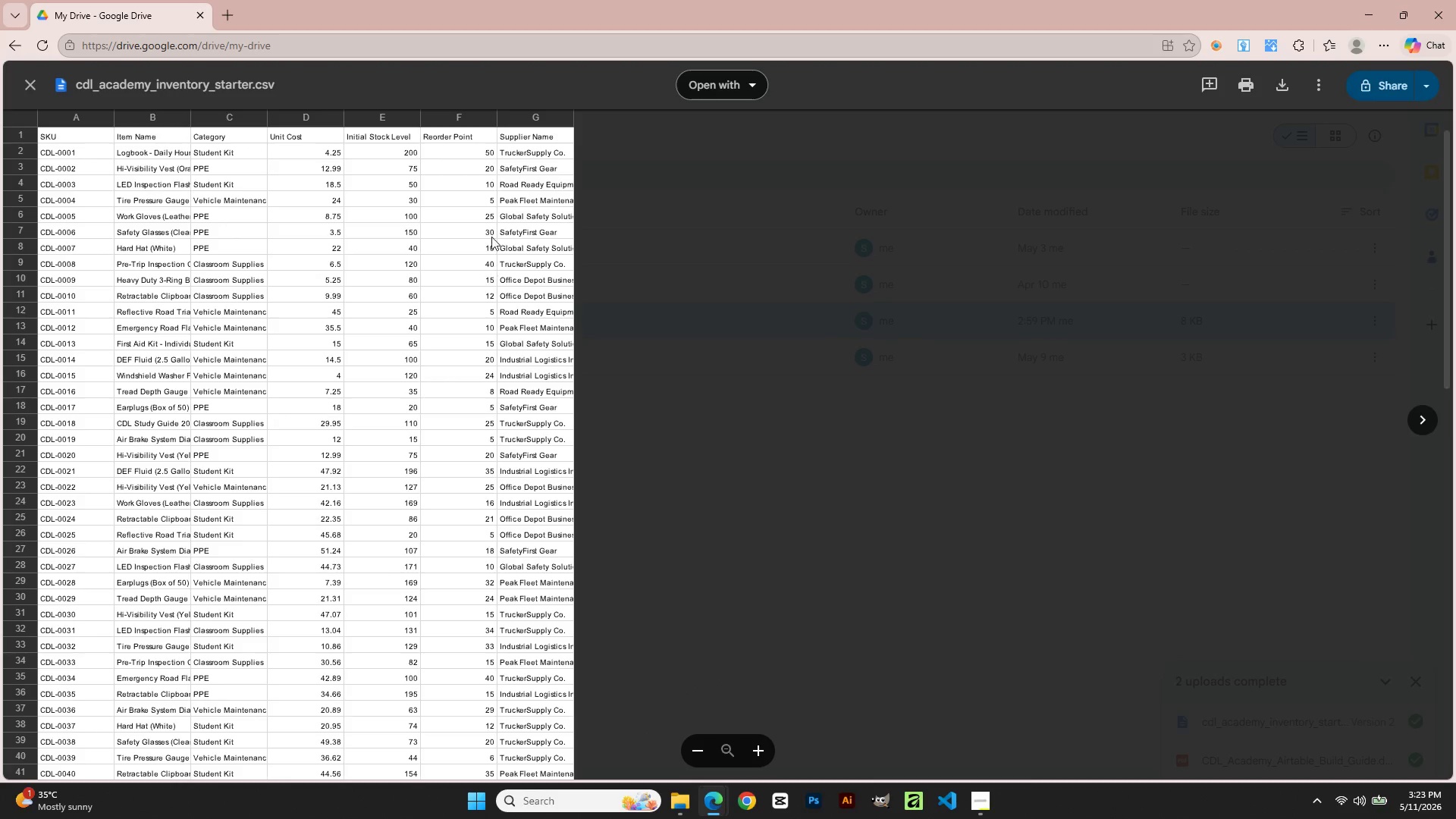 
left_click([722, 807])
 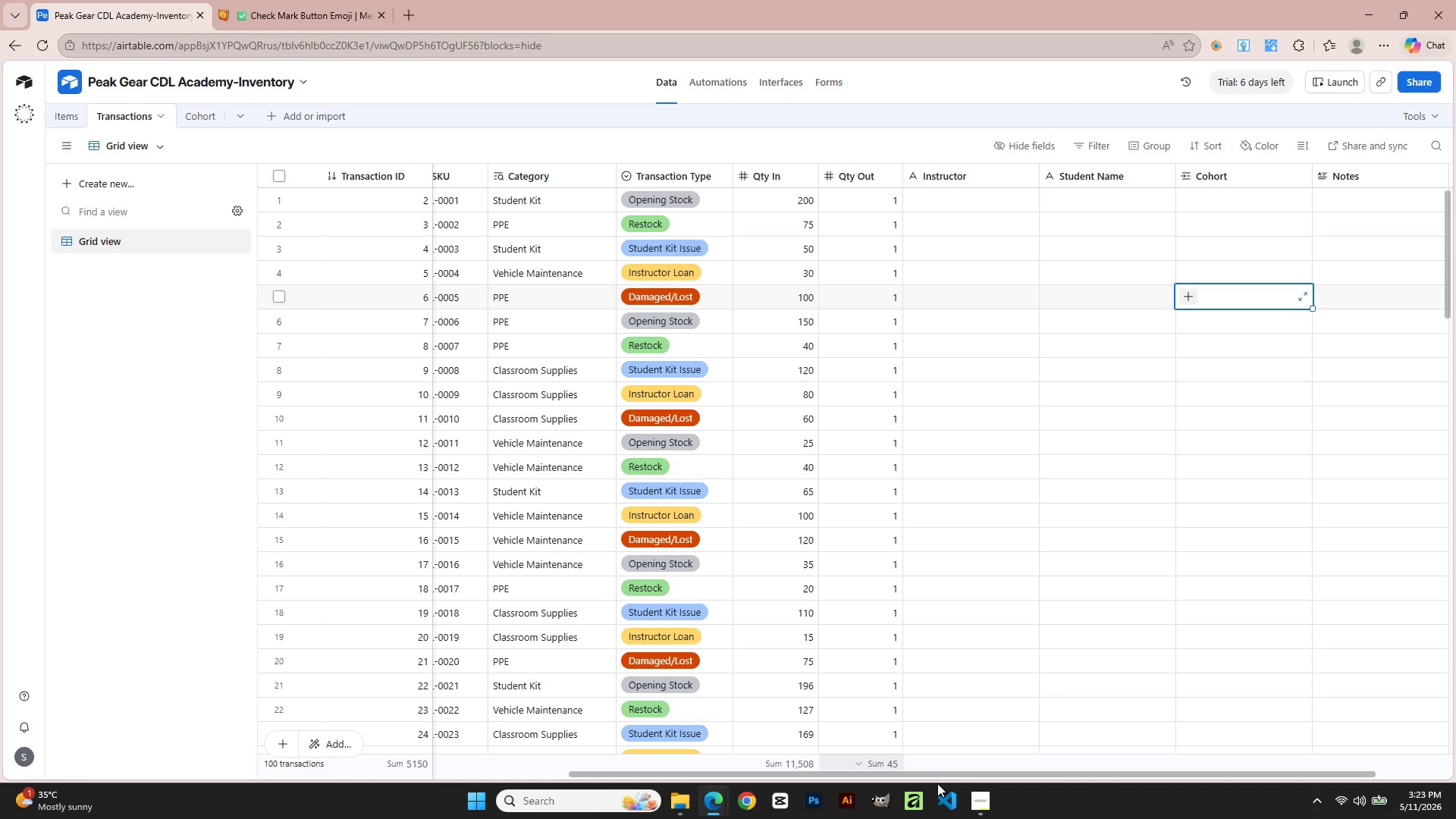 
left_click([979, 805])